 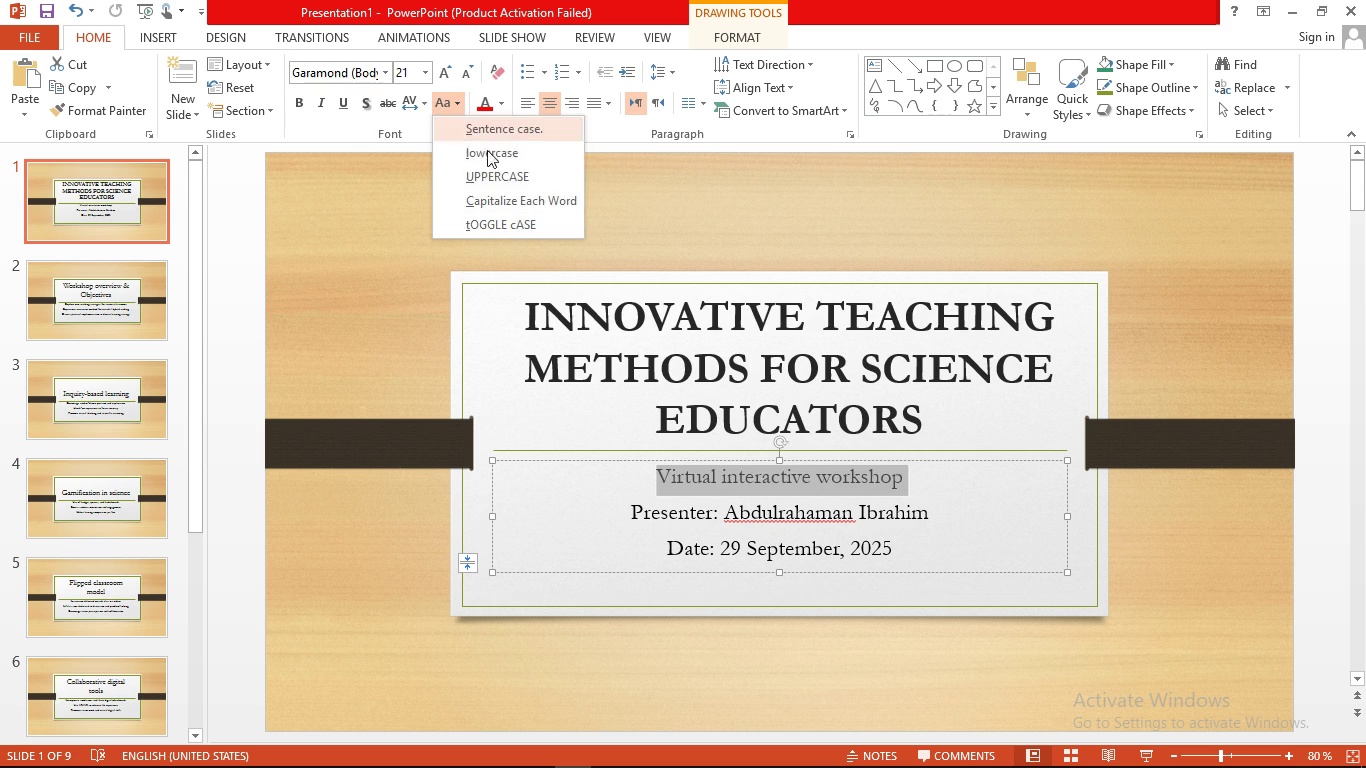 
left_click([474, 173])
 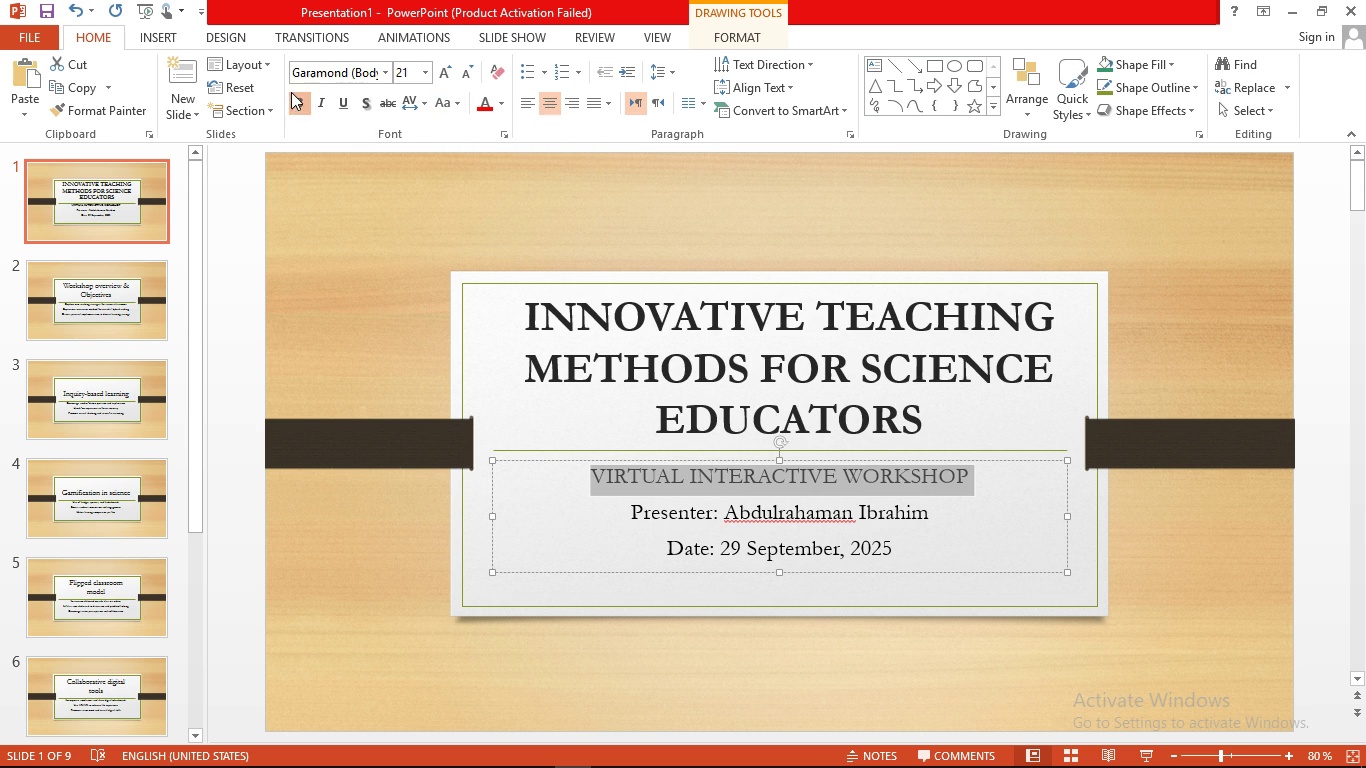 
left_click([291, 92])
 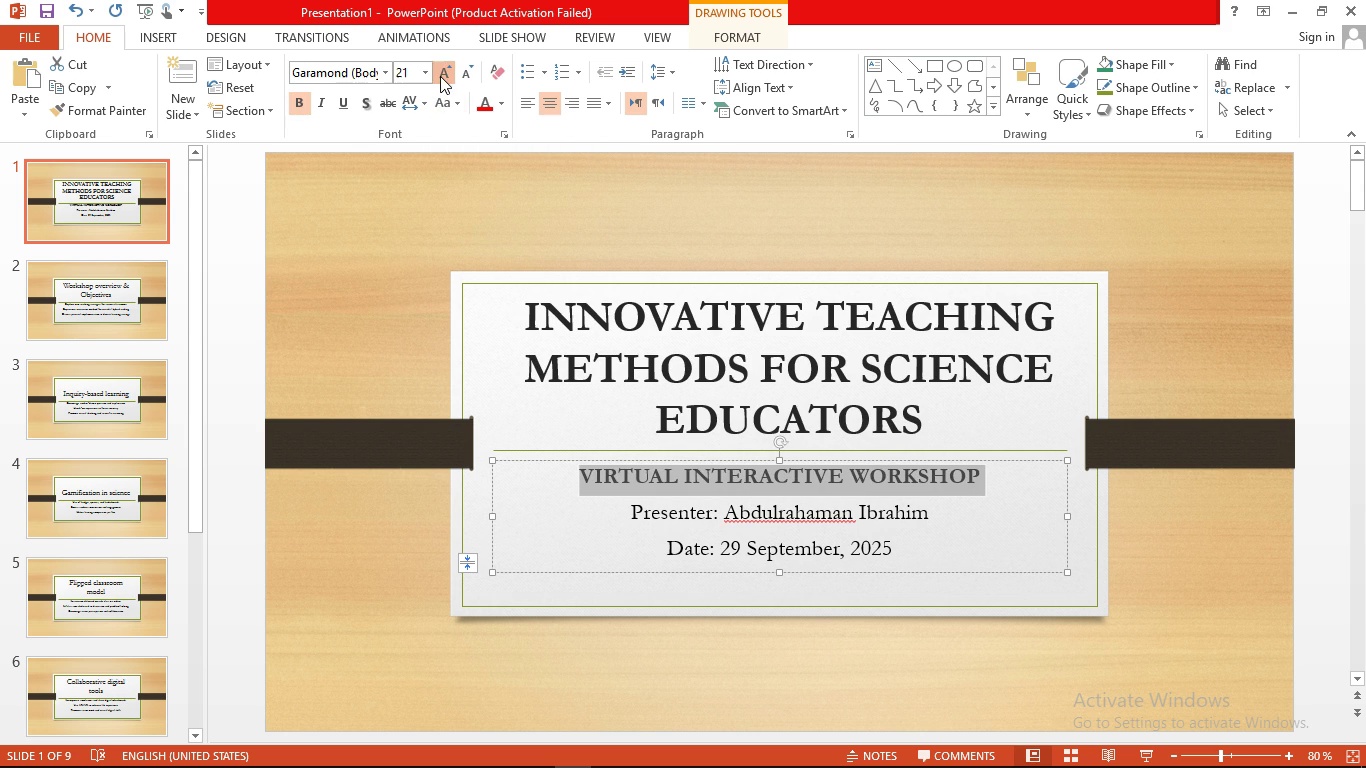 
left_click([440, 76])
 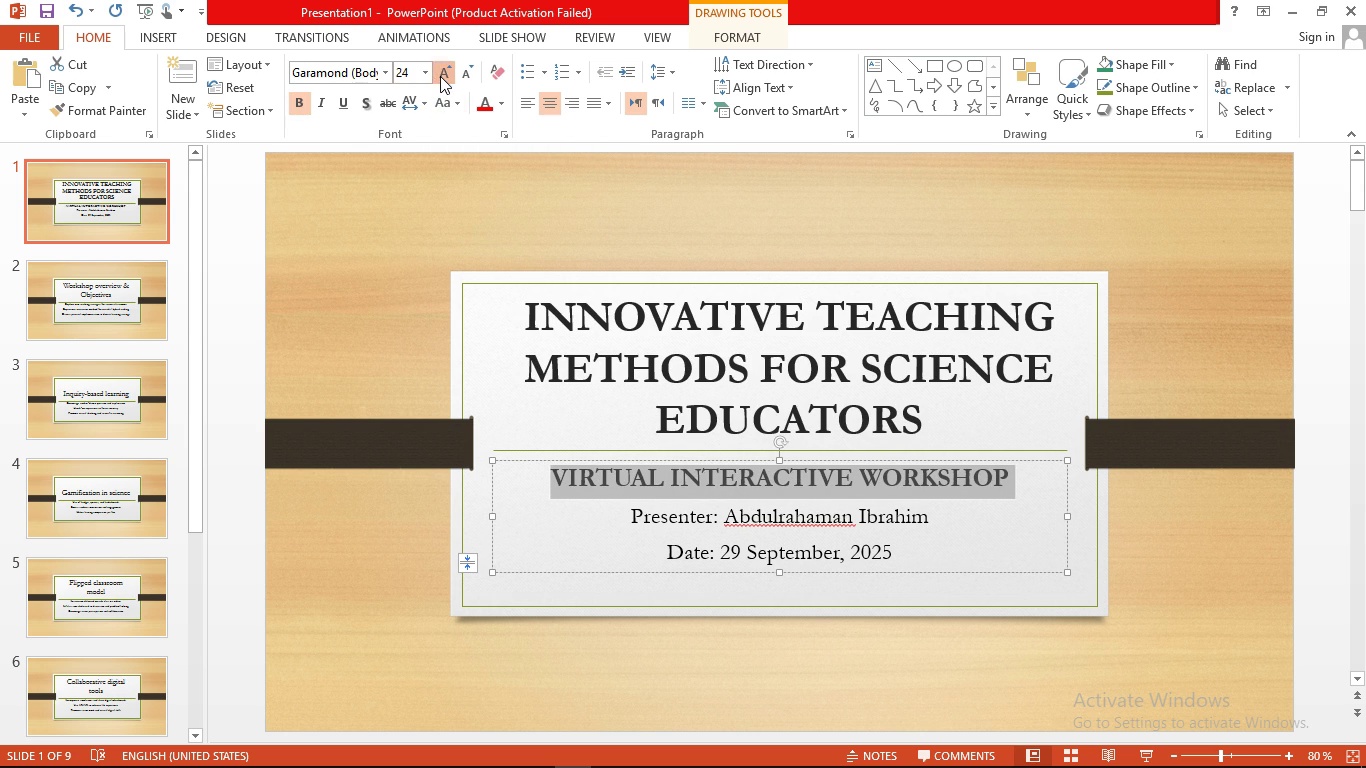 
left_click([440, 76])